 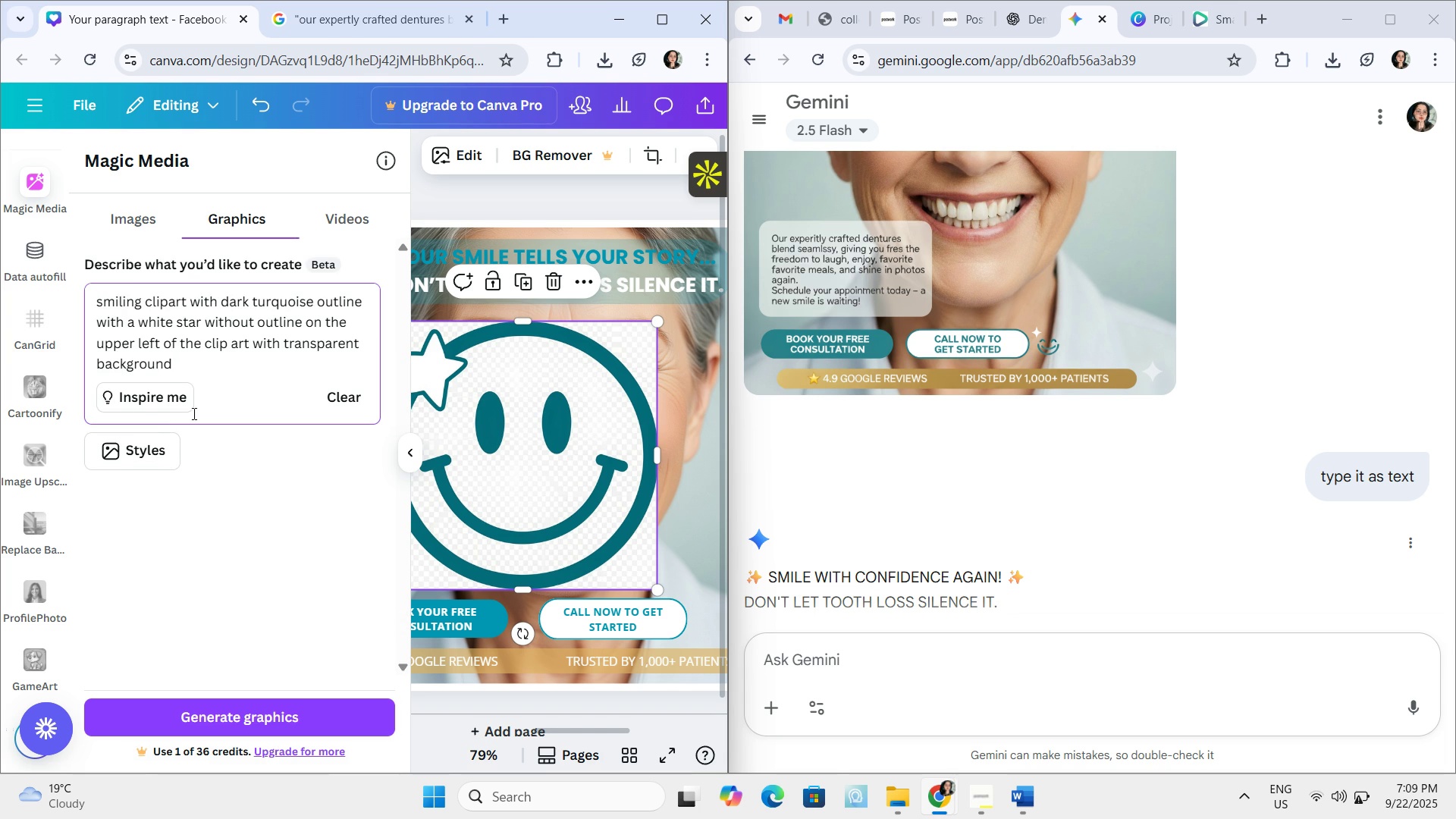 
left_click([256, 717])
 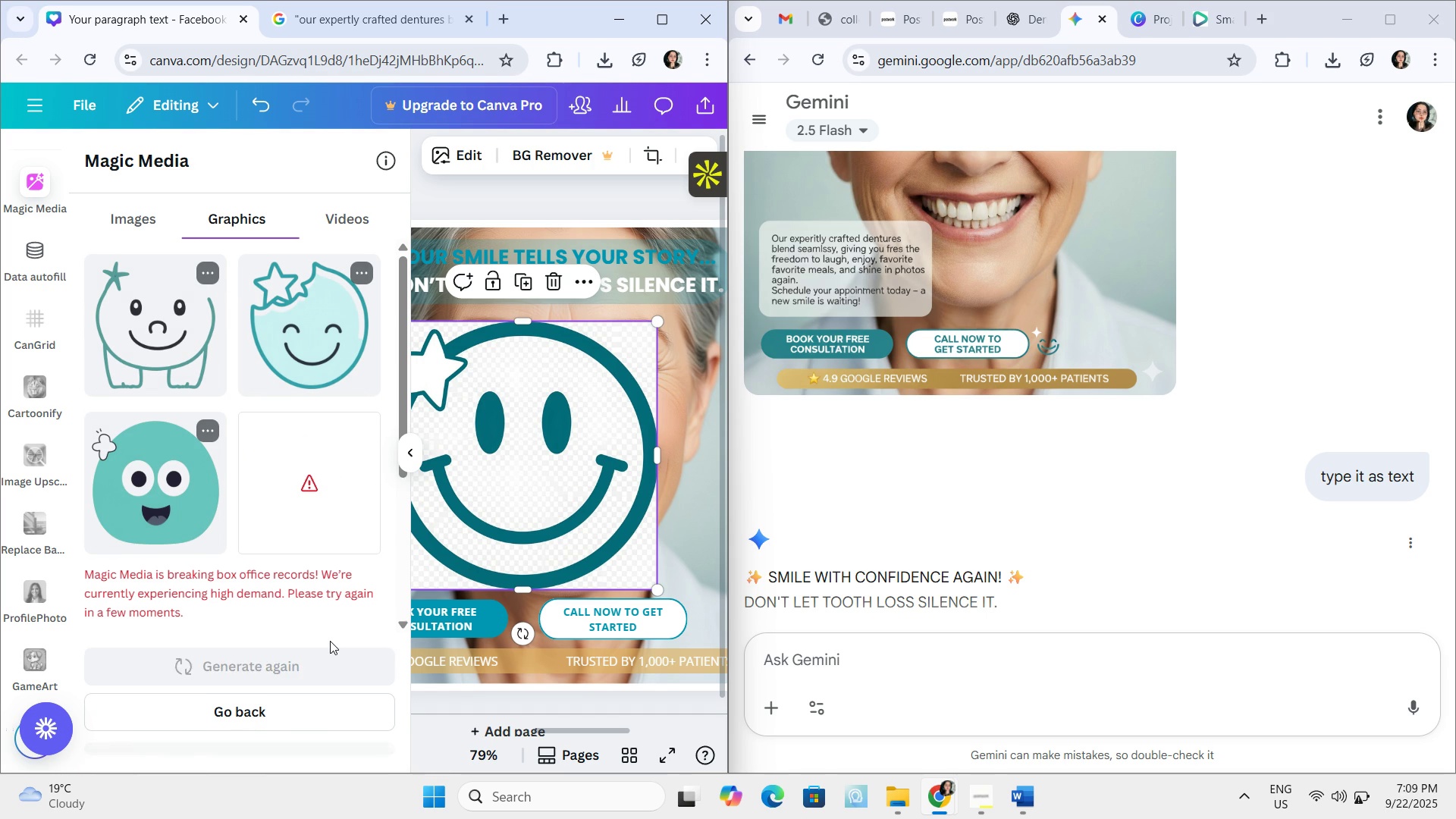 
wait(16.47)
 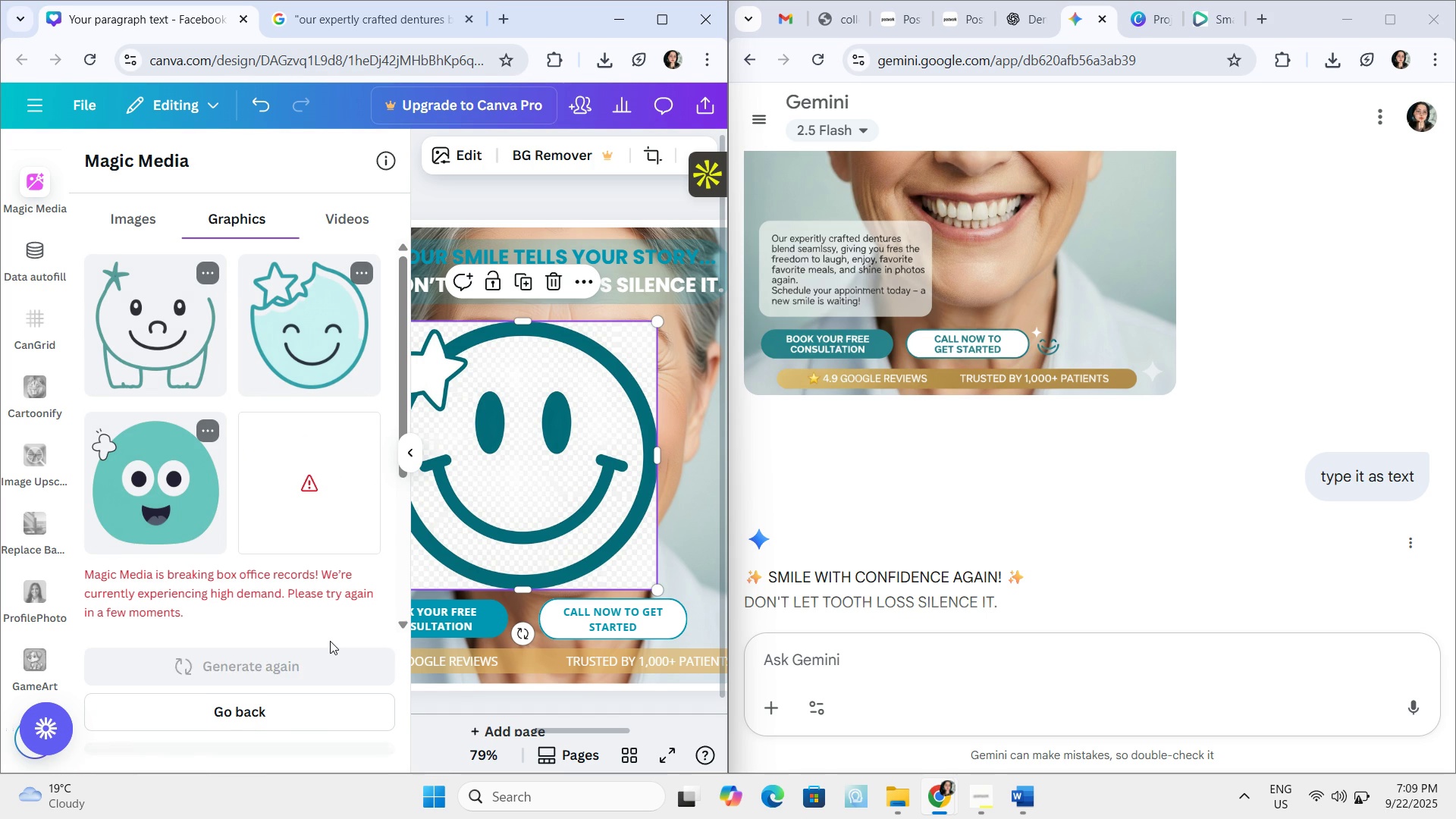 
left_click([312, 664])
 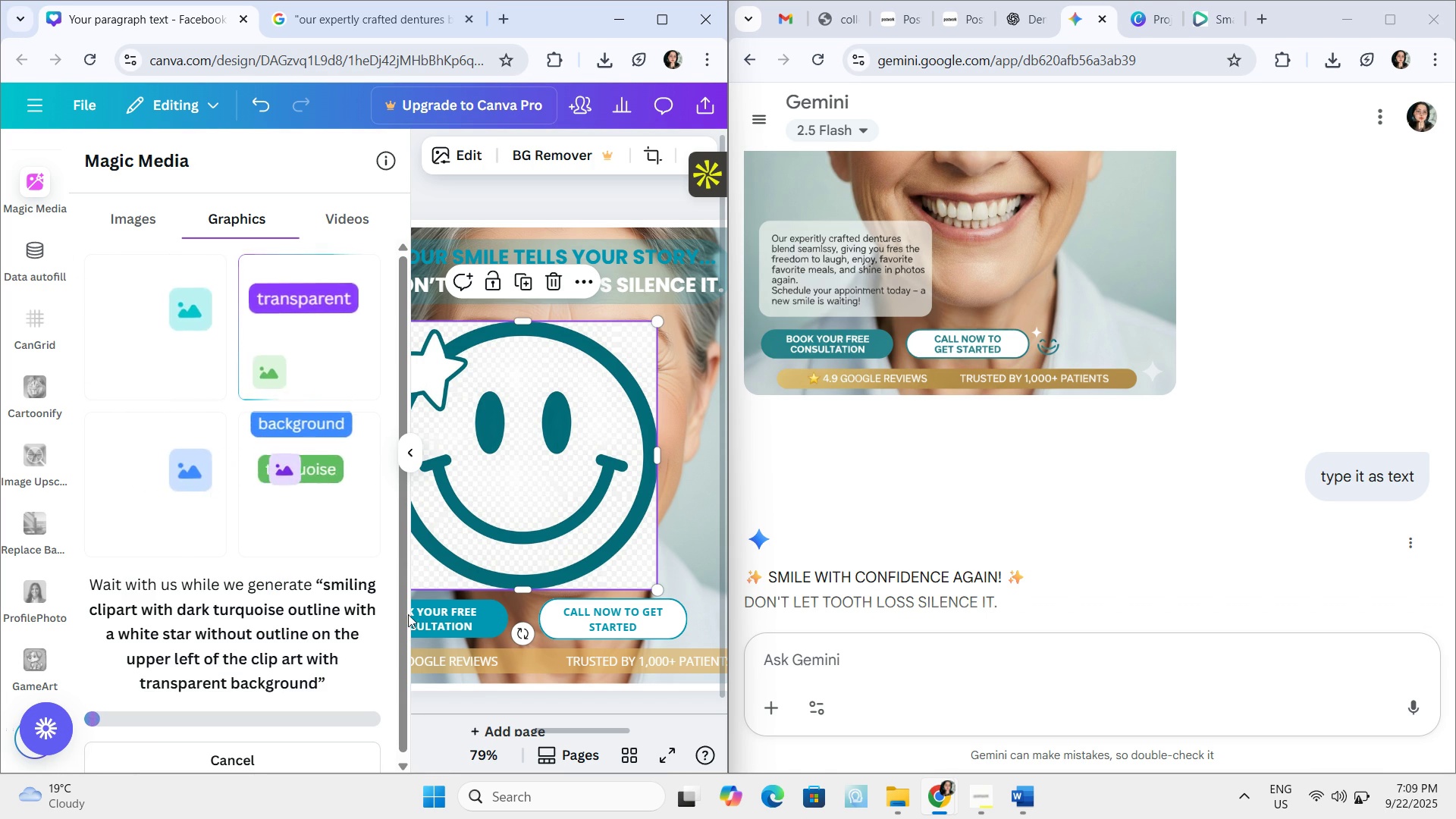 
left_click([507, 474])
 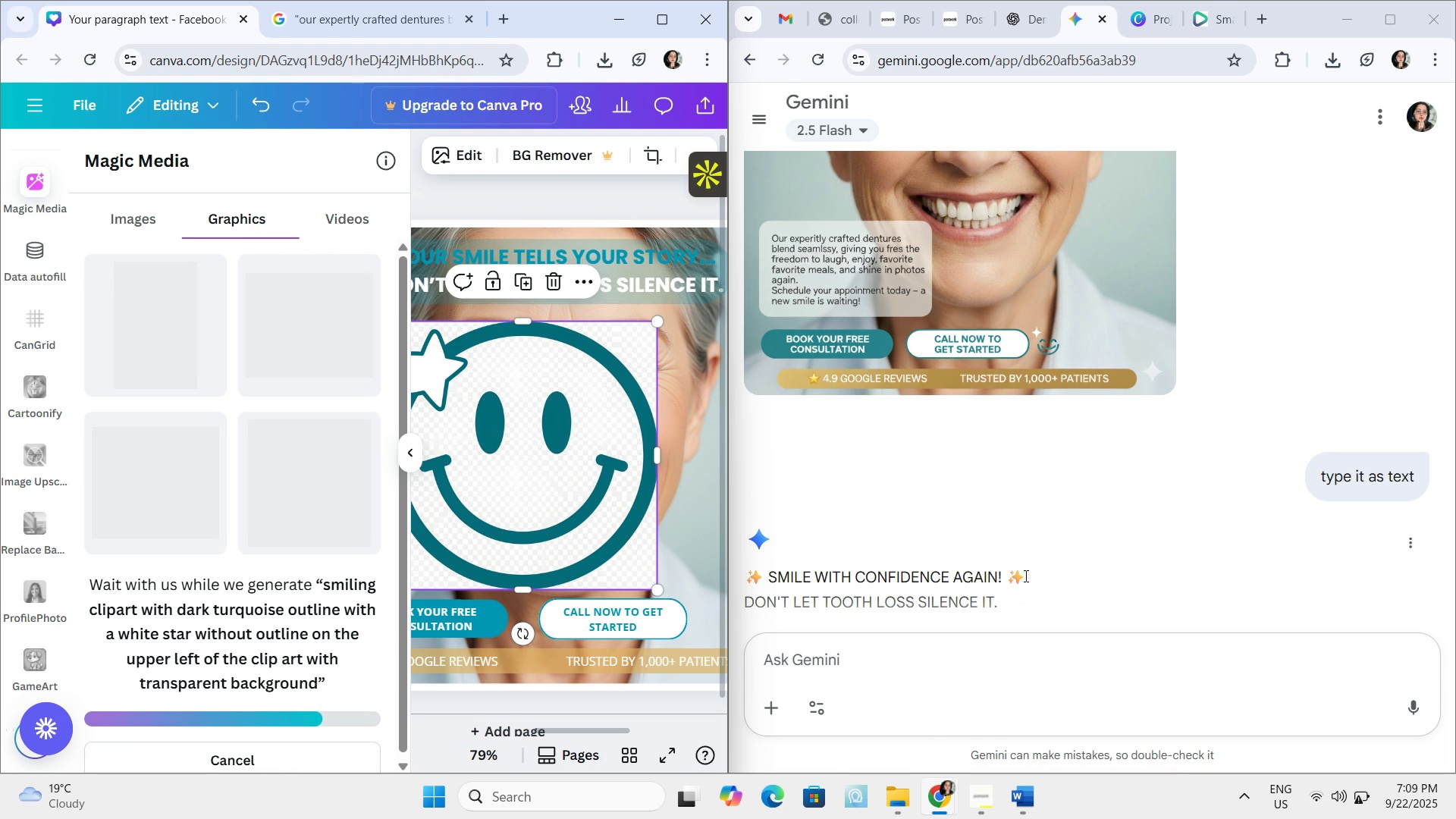 
wait(9.14)
 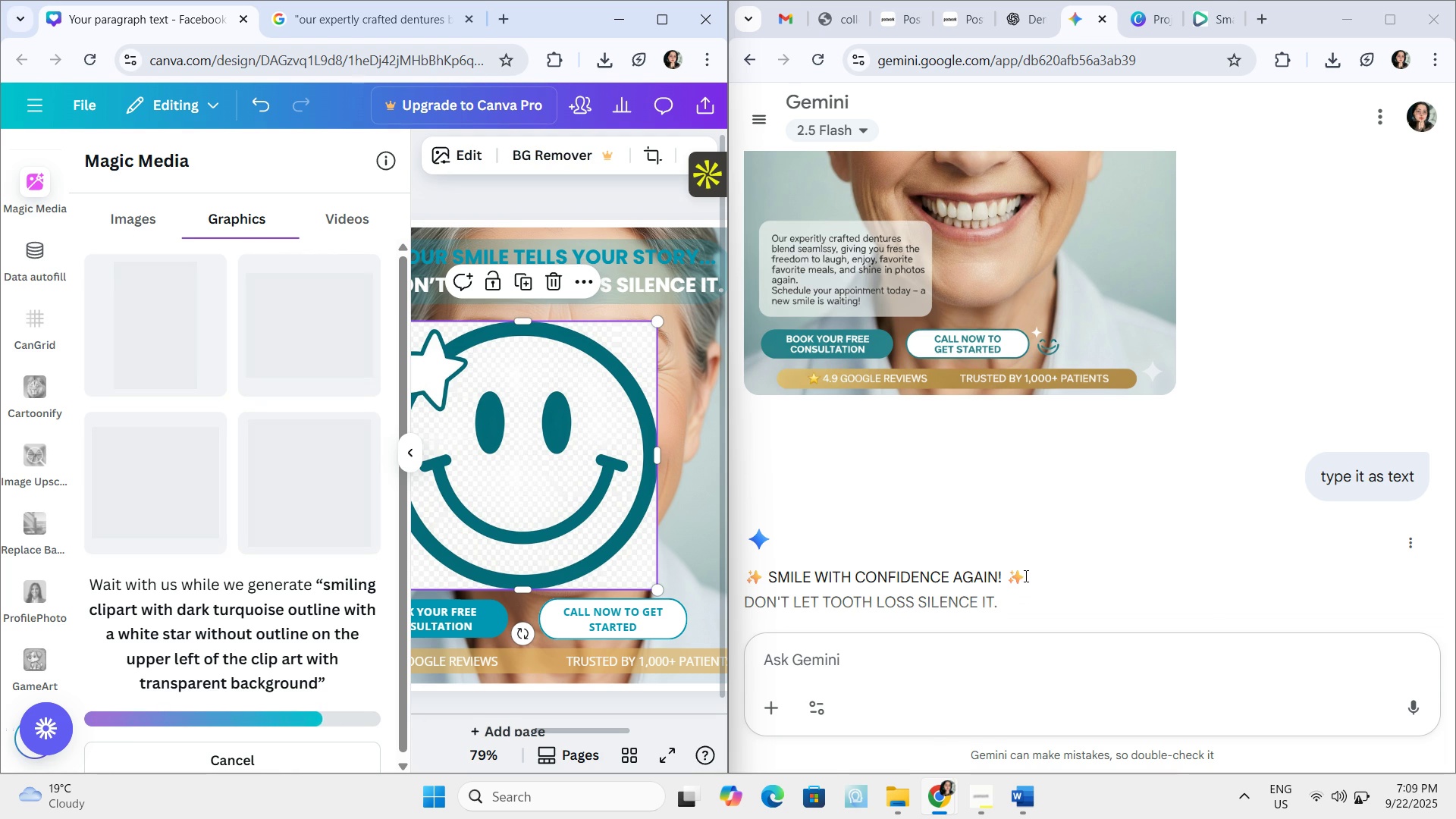 
left_click([907, 666])